 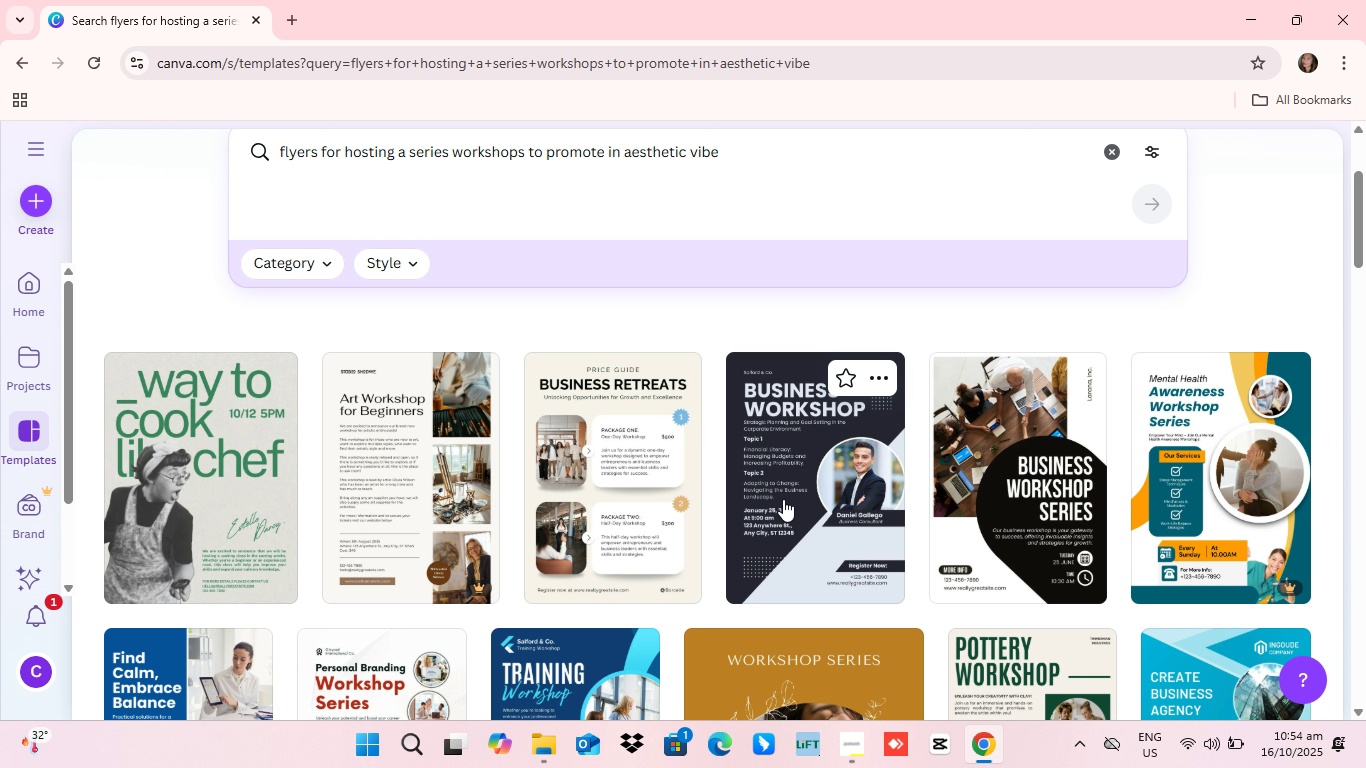 
scroll: coordinate [783, 499], scroll_direction: up, amount: 1.0
 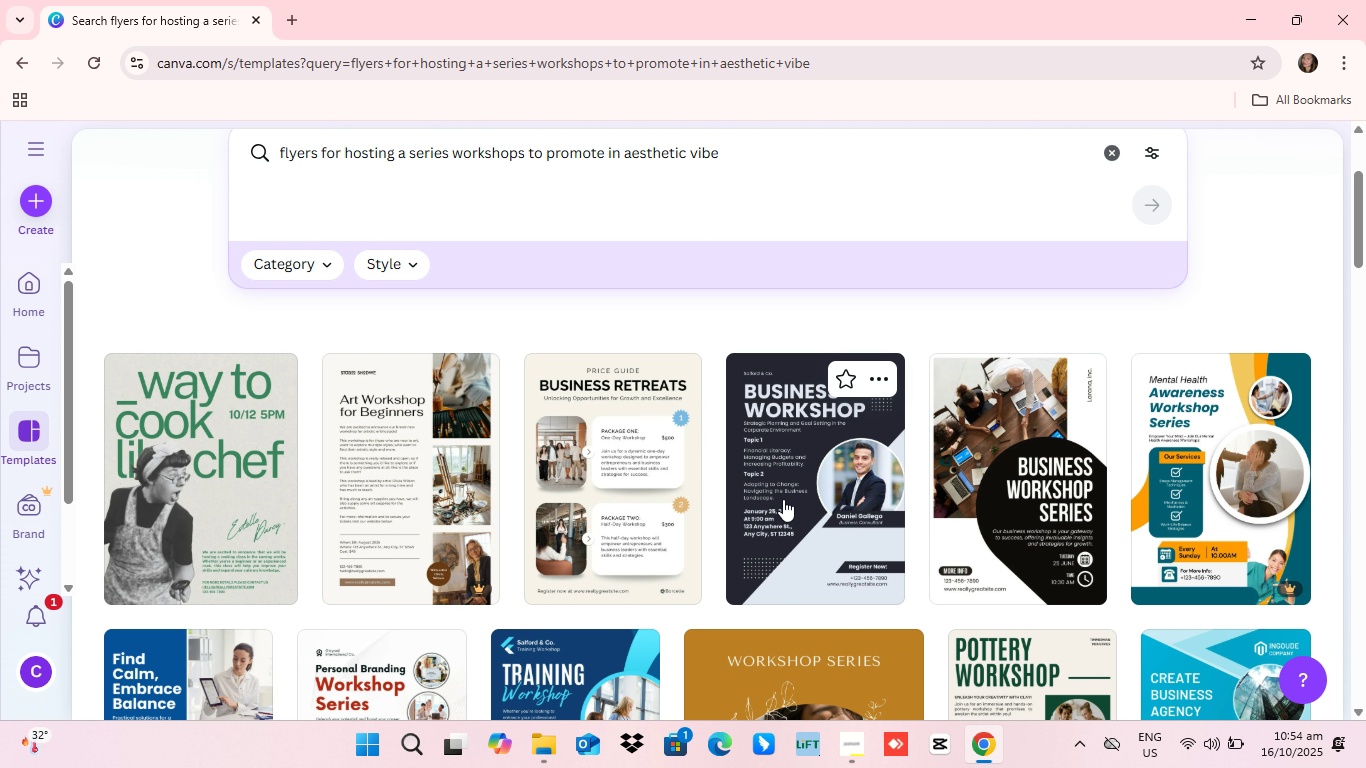 
scroll: coordinate [783, 499], scroll_direction: down, amount: 2.0
 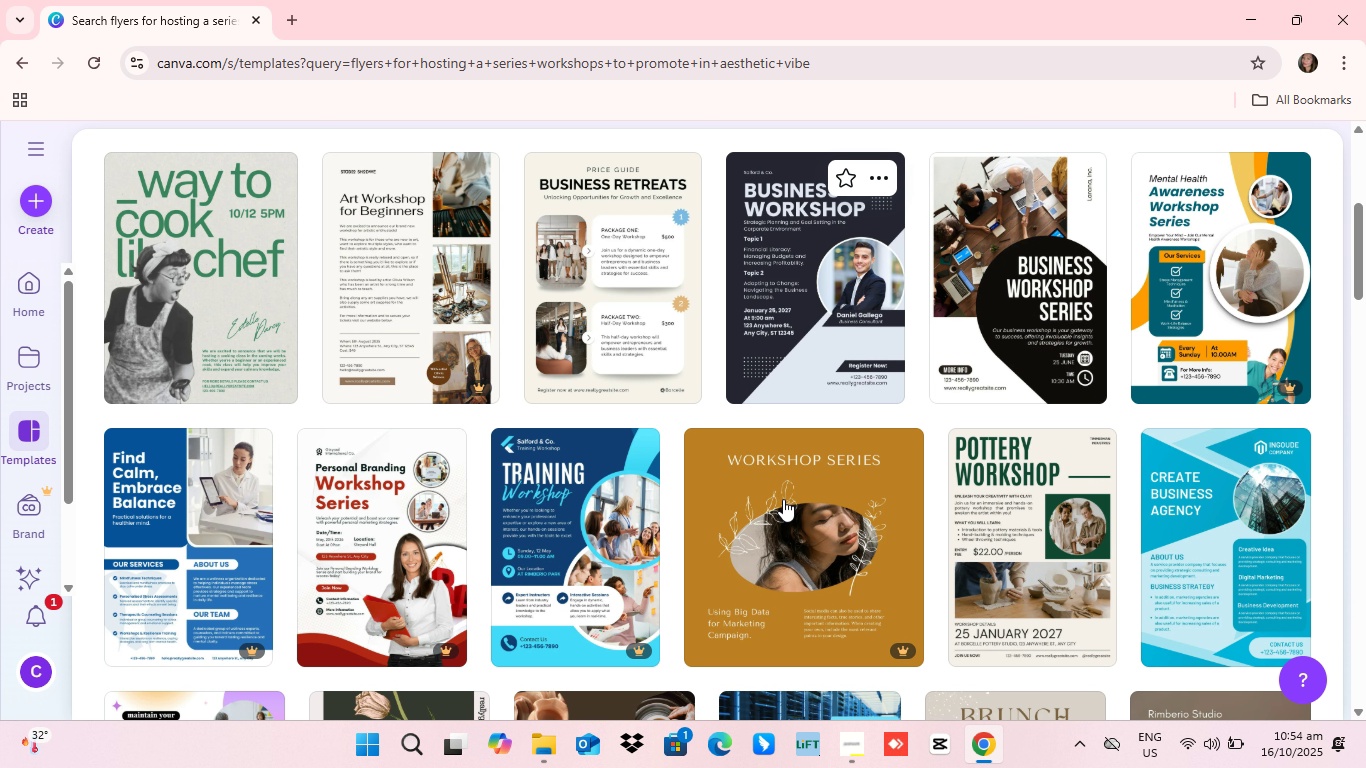 
scroll: coordinate [783, 499], scroll_direction: none, amount: 0.0
 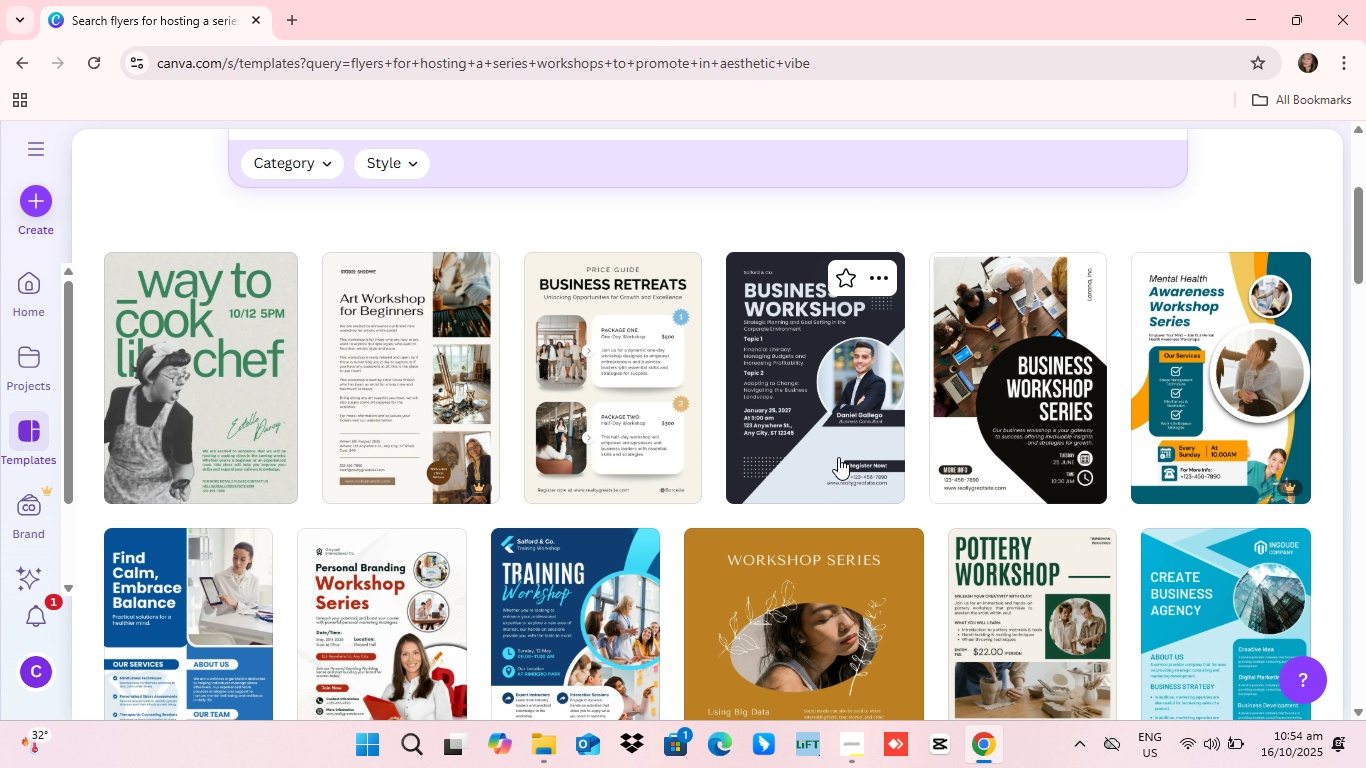 
mouse_move([740, 467])
 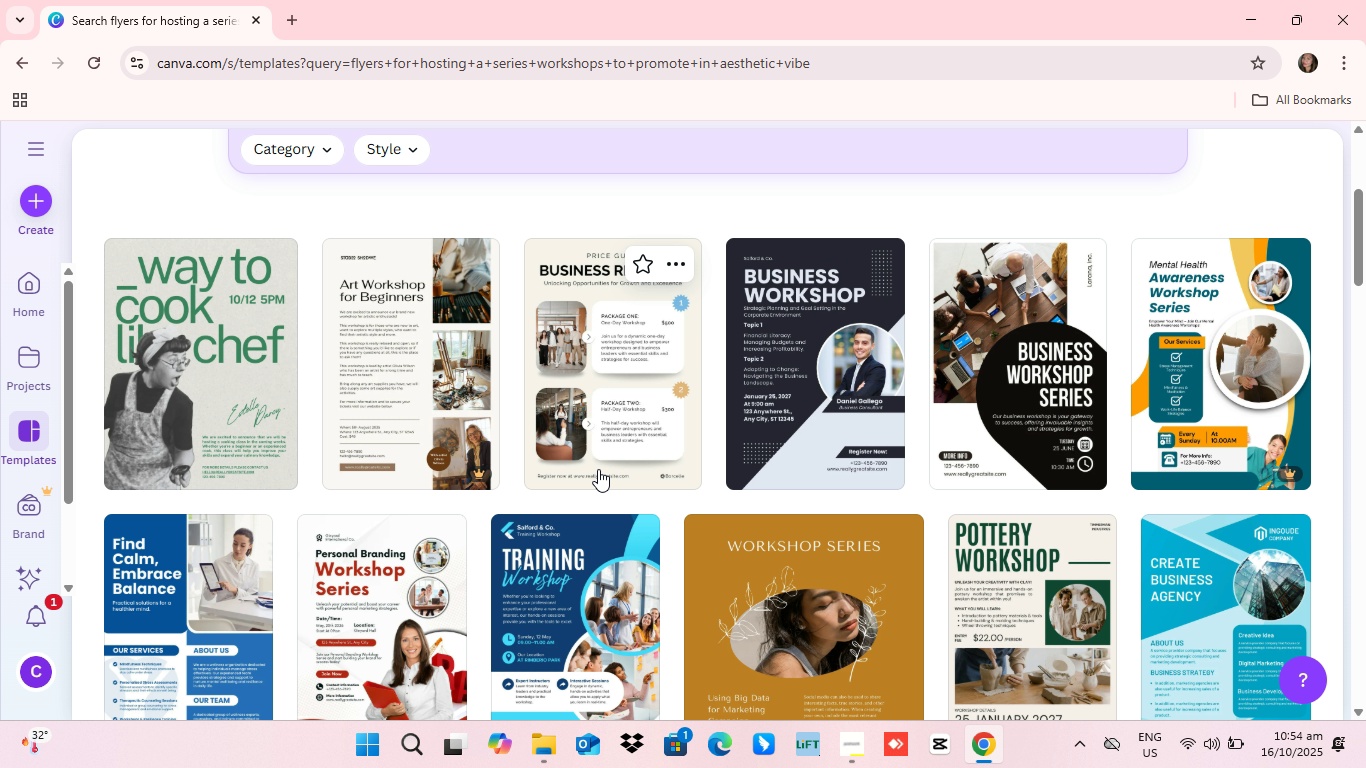 
scroll: coordinate [622, 525], scroll_direction: down, amount: 4.0
 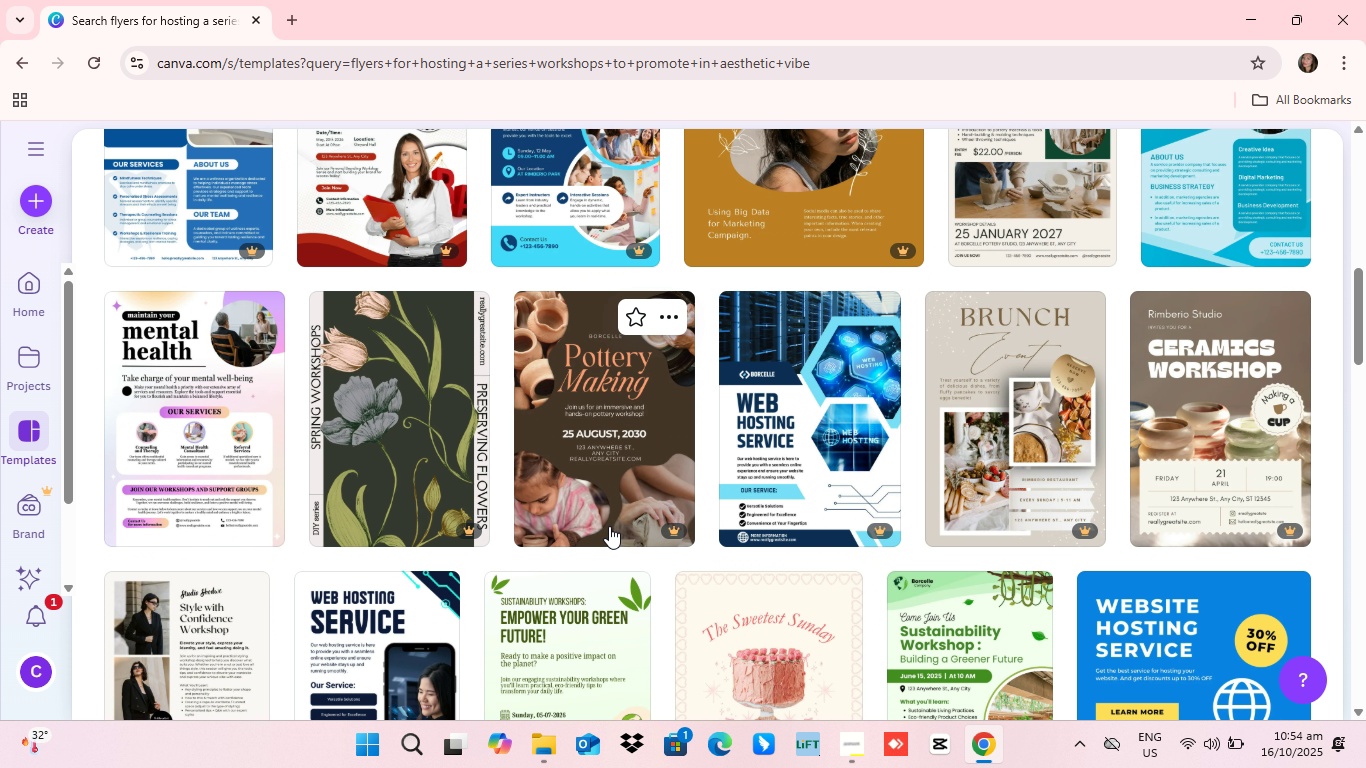 
scroll: coordinate [419, 536], scroll_direction: up, amount: 3.0
 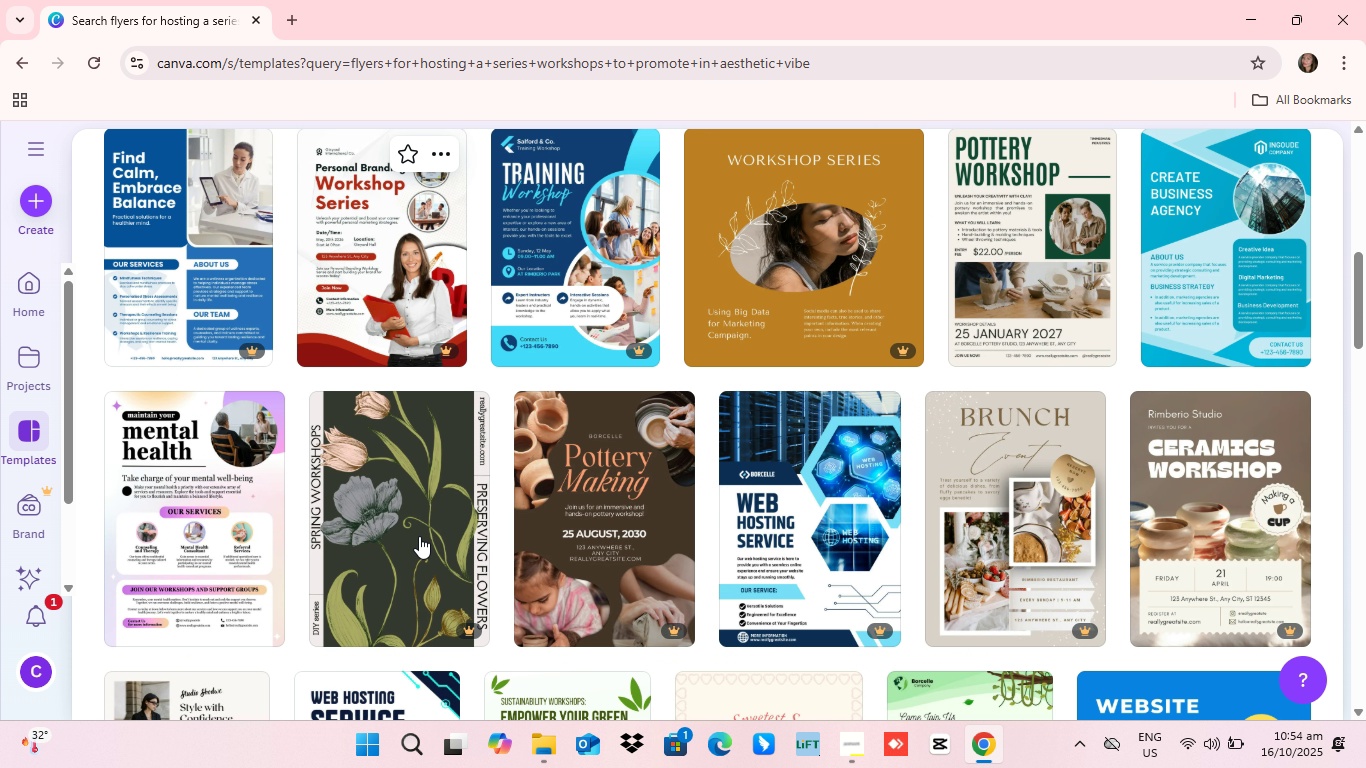 
scroll: coordinate [419, 536], scroll_direction: down, amount: 2.0
 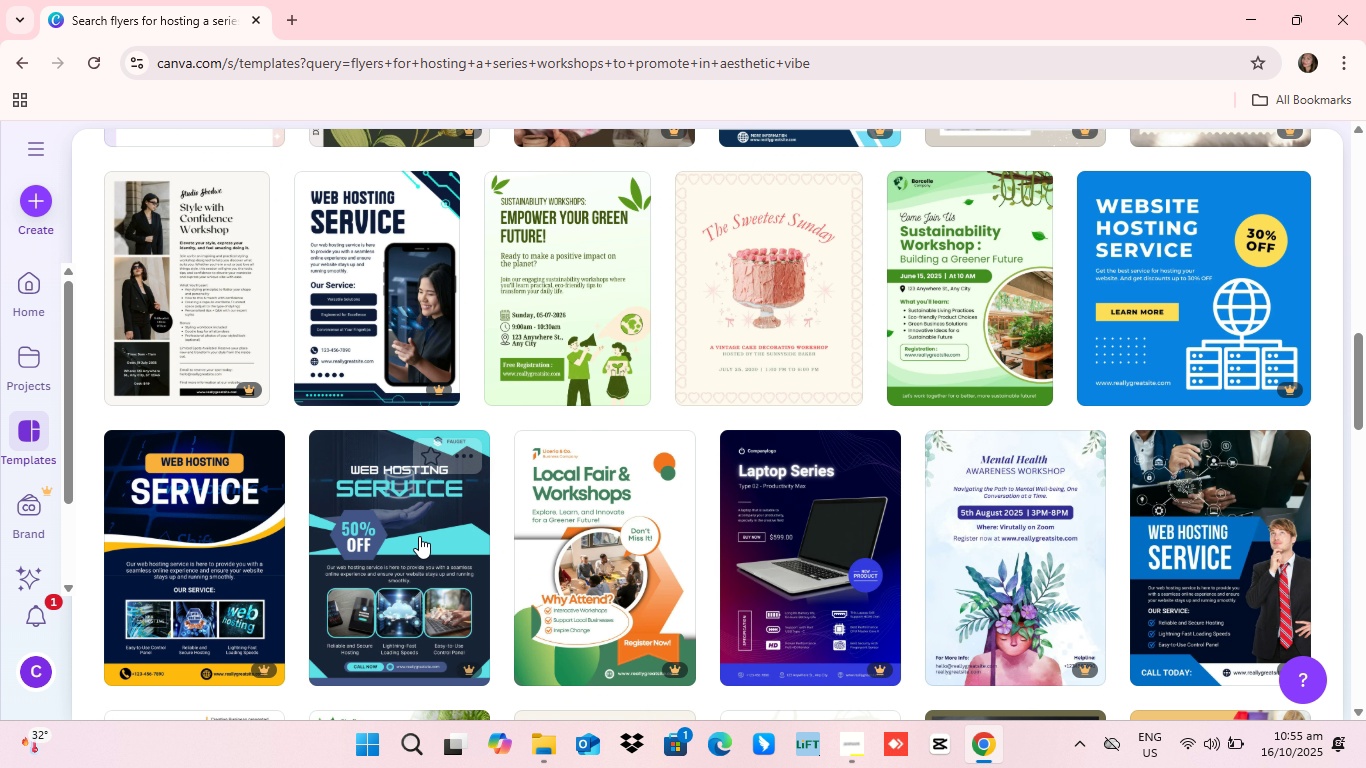 
scroll: coordinate [419, 536], scroll_direction: up, amount: 1.0
 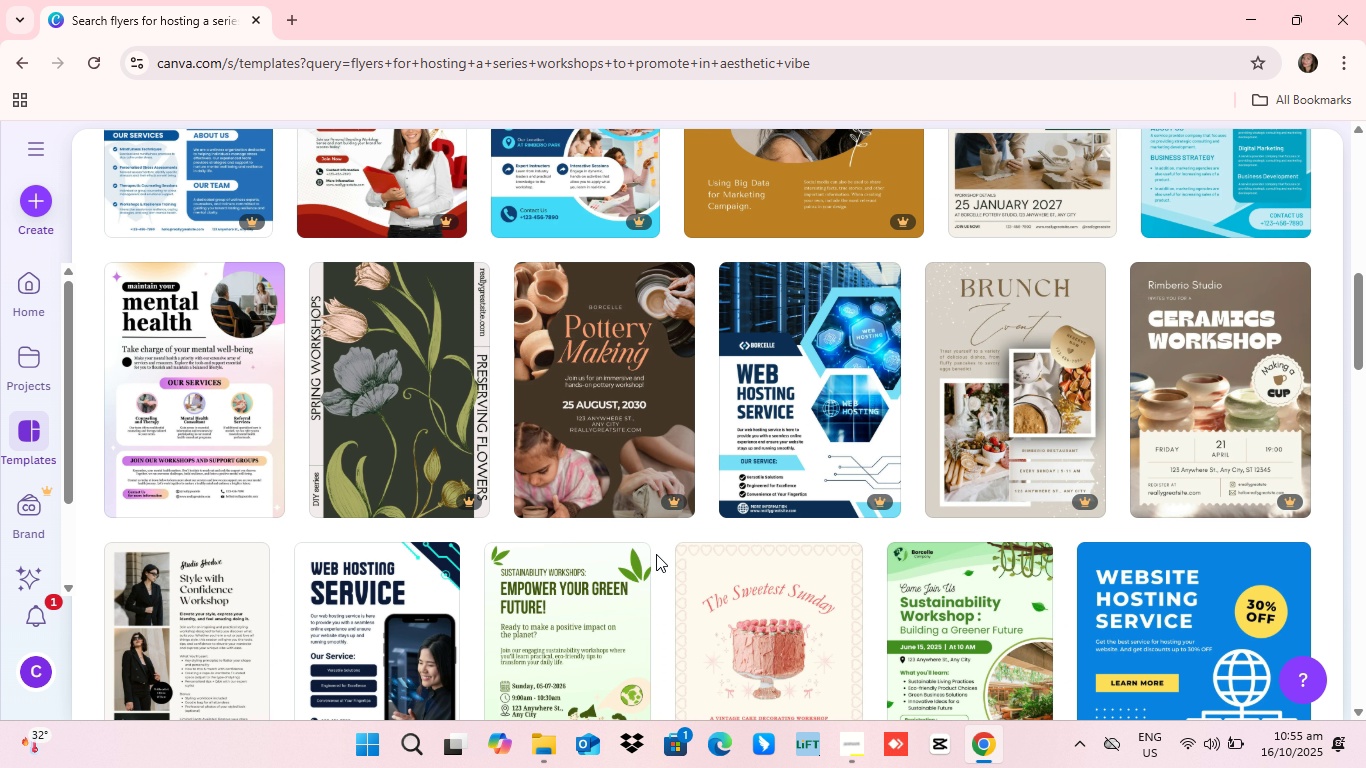 
scroll: coordinate [656, 554], scroll_direction: none, amount: 0.0
 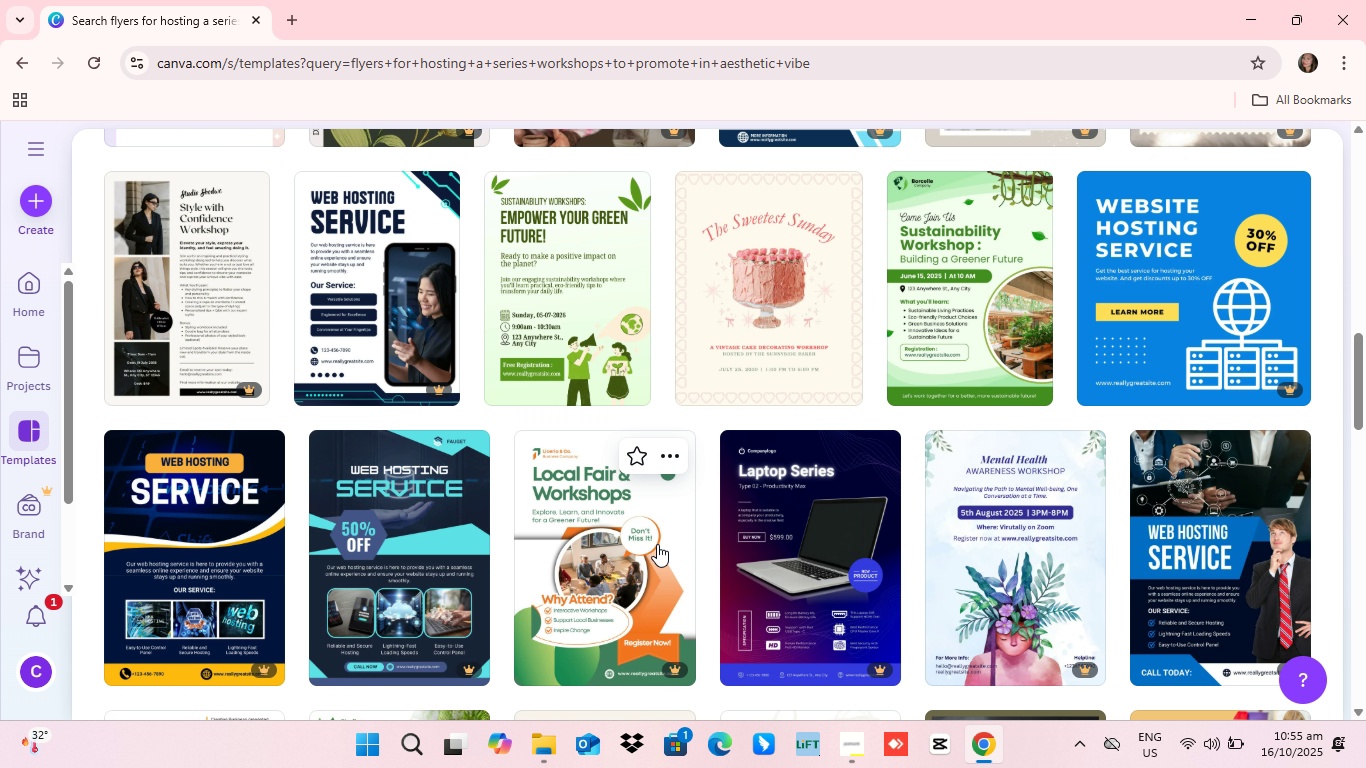 
scroll: coordinate [593, 527], scroll_direction: down, amount: 12.0
 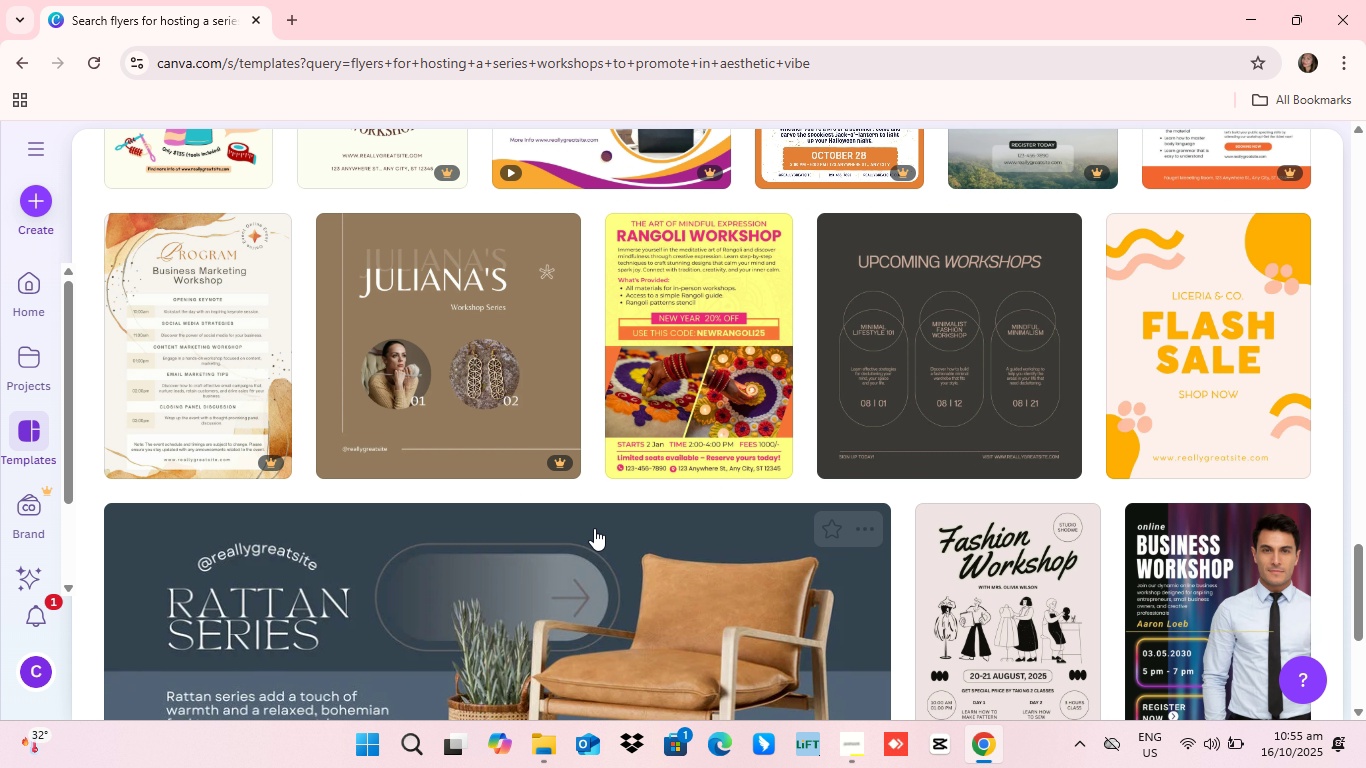 
scroll: coordinate [594, 528], scroll_direction: down, amount: 4.0
 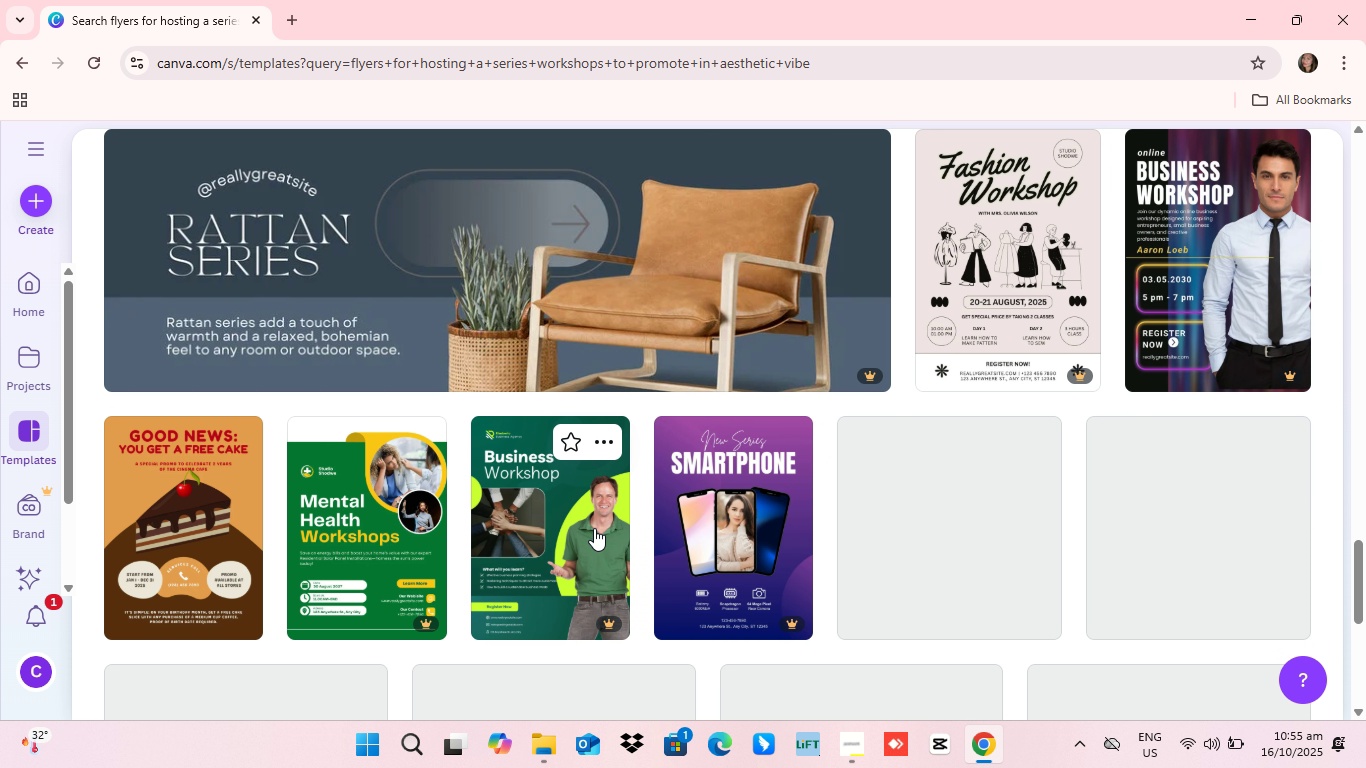 
scroll: coordinate [583, 500], scroll_direction: up, amount: 22.0
 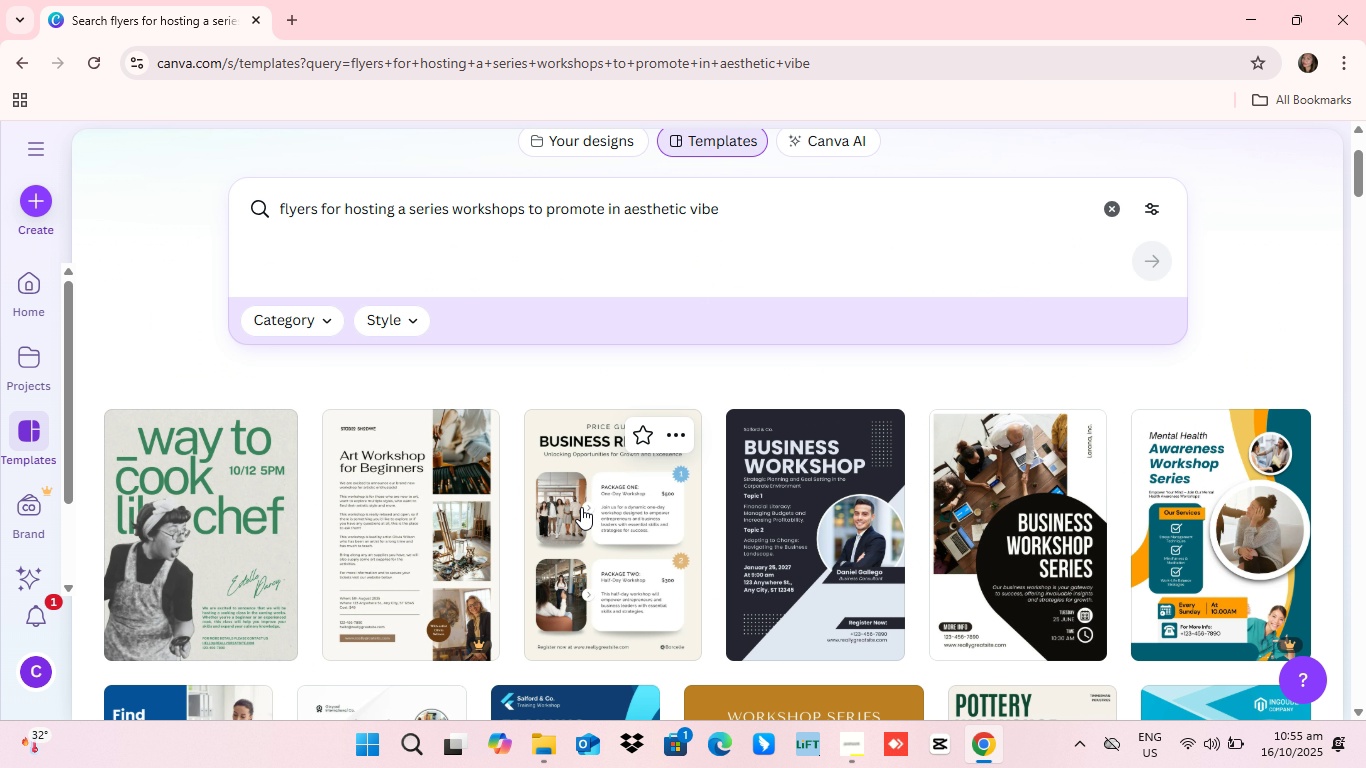 
scroll: coordinate [952, 549], scroll_direction: down, amount: 8.0
 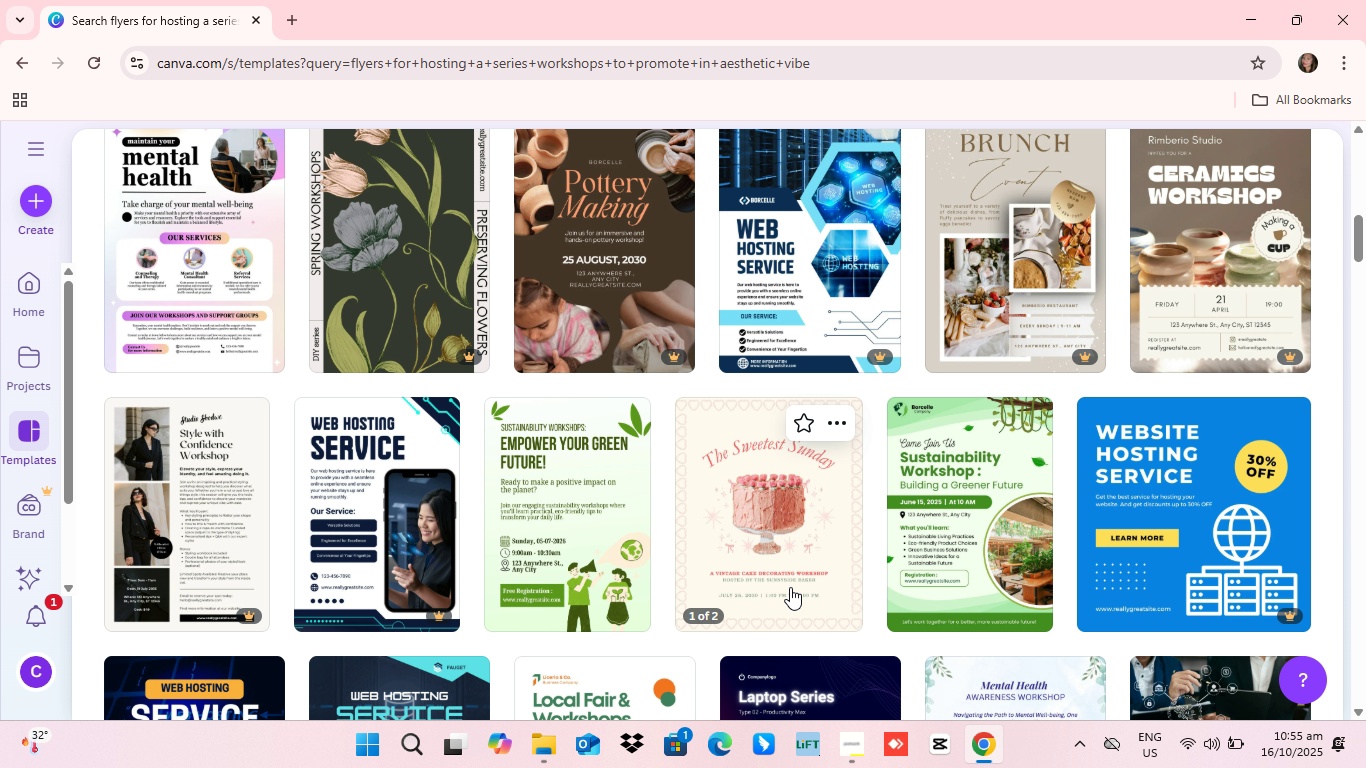 
wait(7.89)
 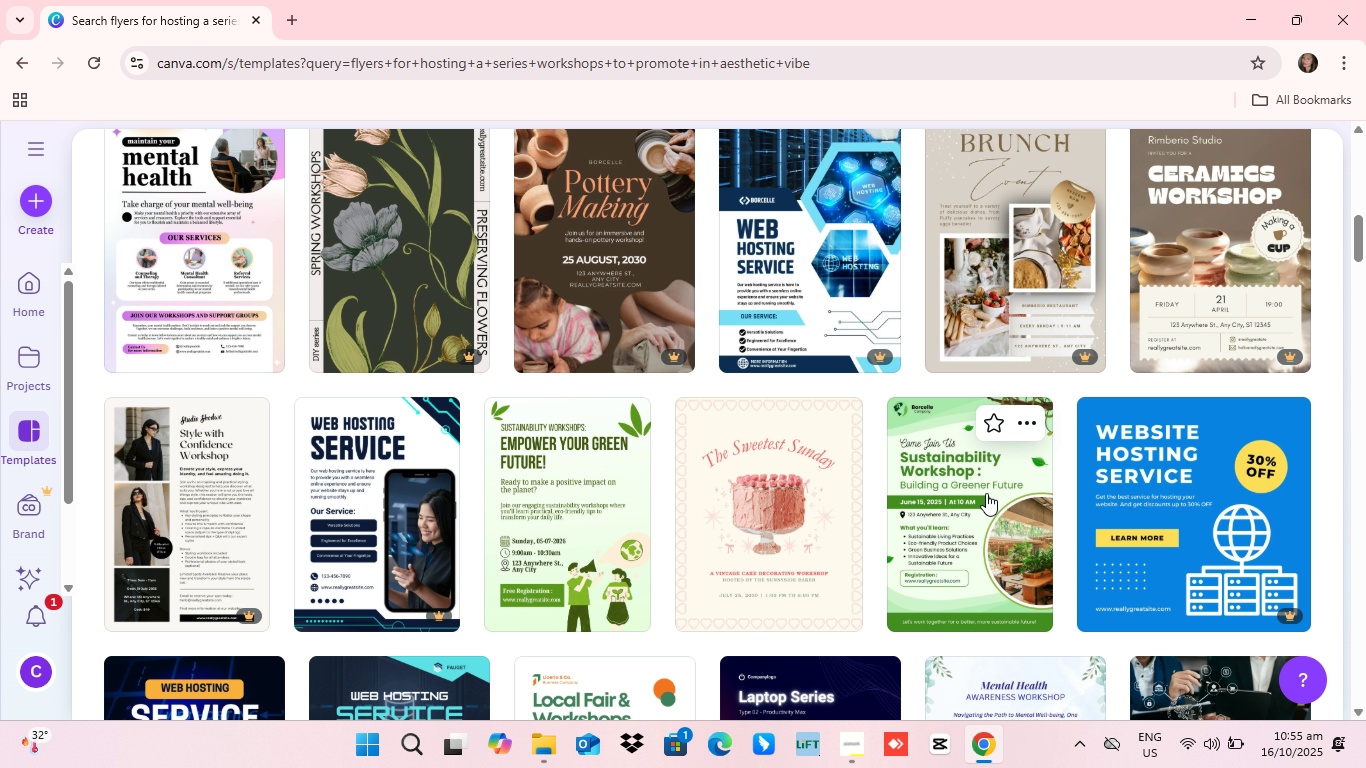 
scroll: coordinate [965, 596], scroll_direction: down, amount: 2.0
 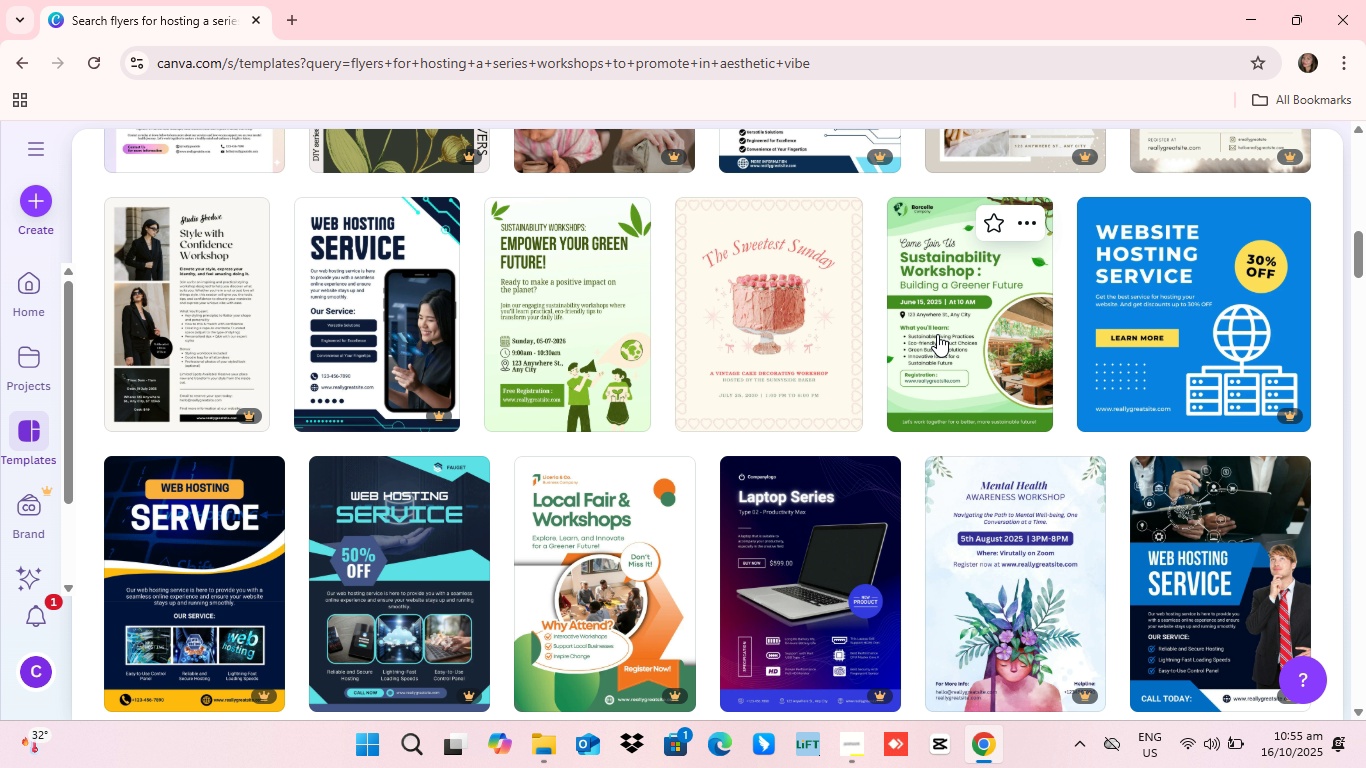 
wait(6.49)
 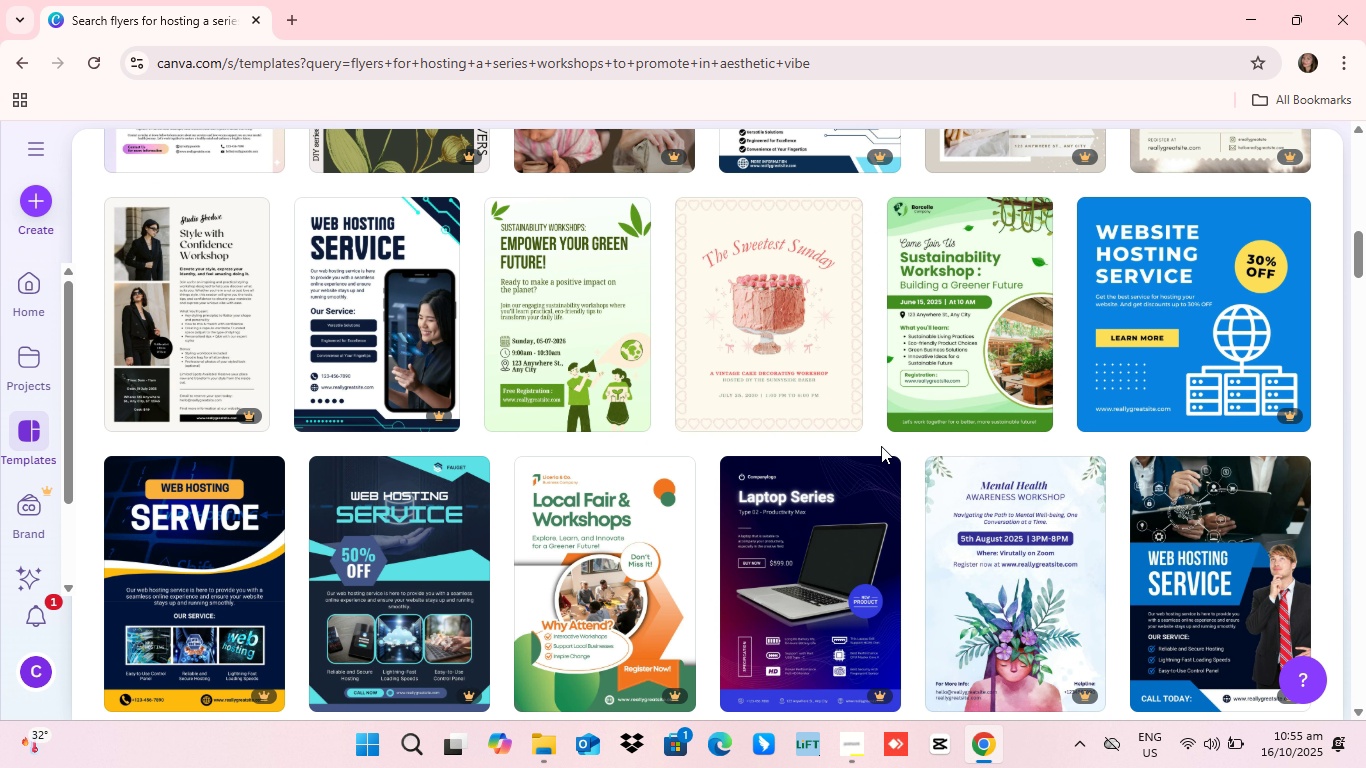 
scroll: coordinate [447, 592], scroll_direction: down, amount: 5.0
 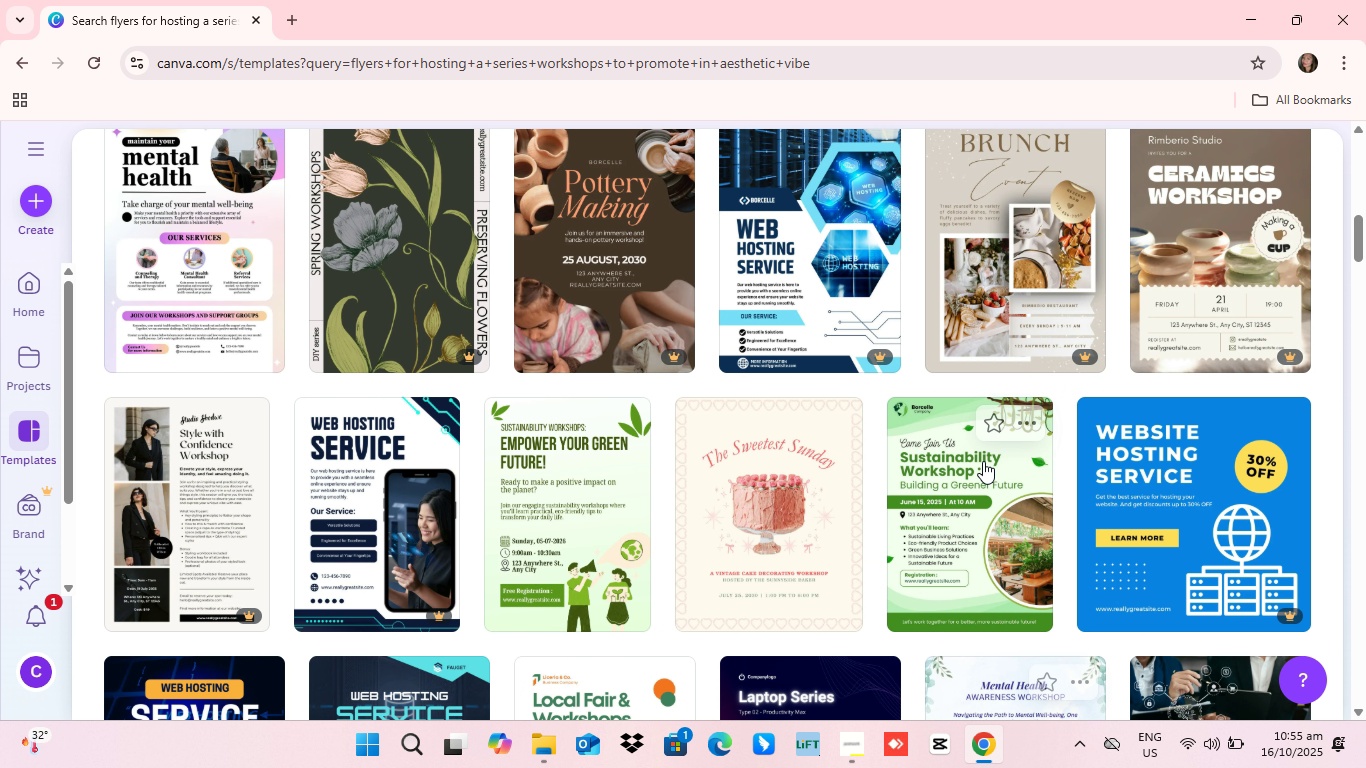 
scroll: coordinate [604, 358], scroll_direction: up, amount: 11.0
 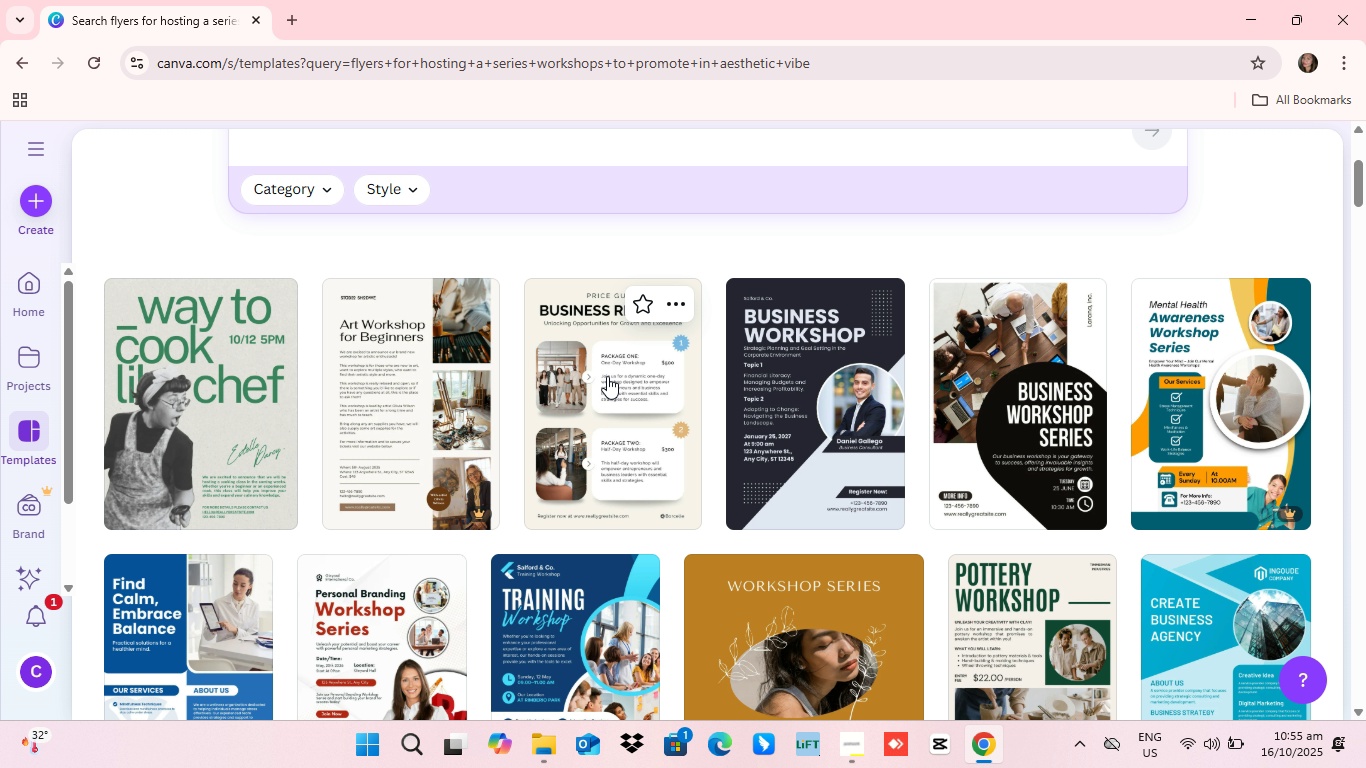 
scroll: coordinate [607, 378], scroll_direction: none, amount: 0.0
 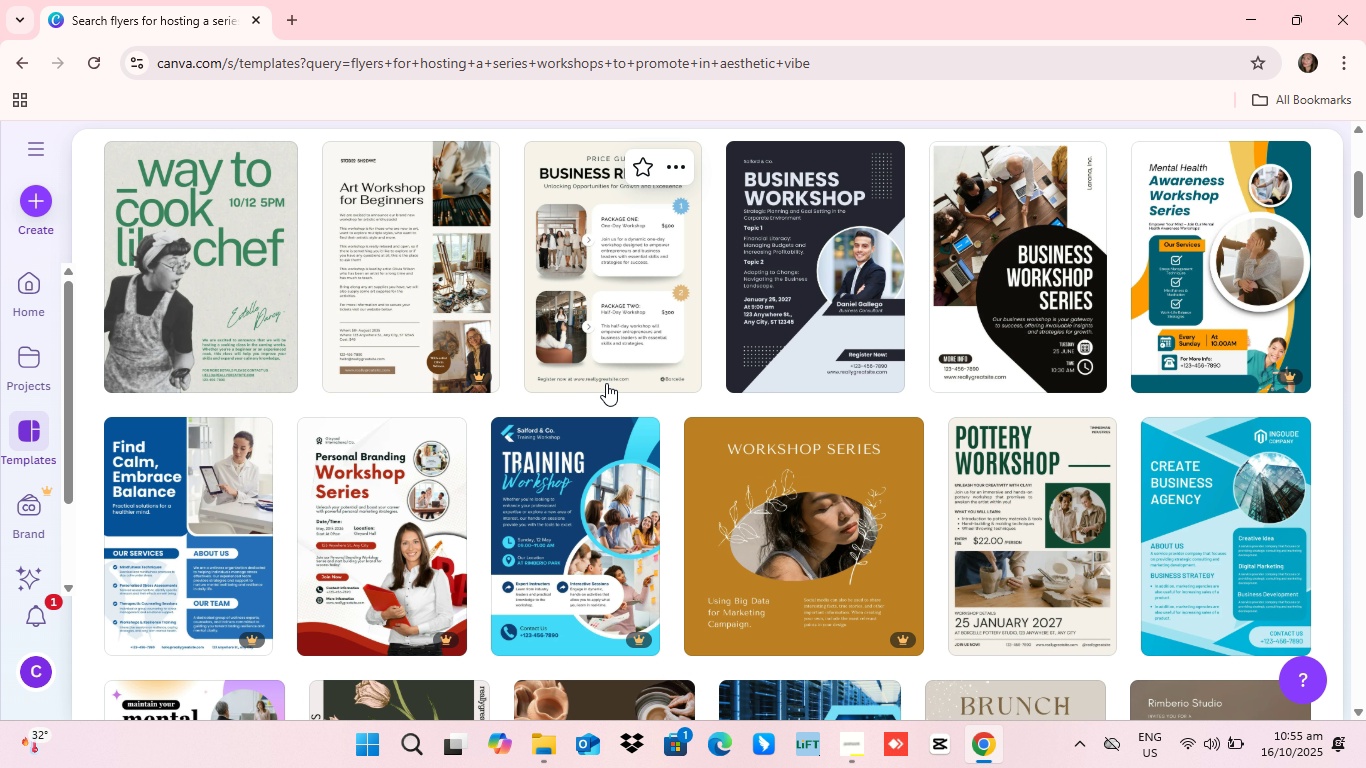 
scroll: coordinate [606, 383], scroll_direction: down, amount: 1.0